 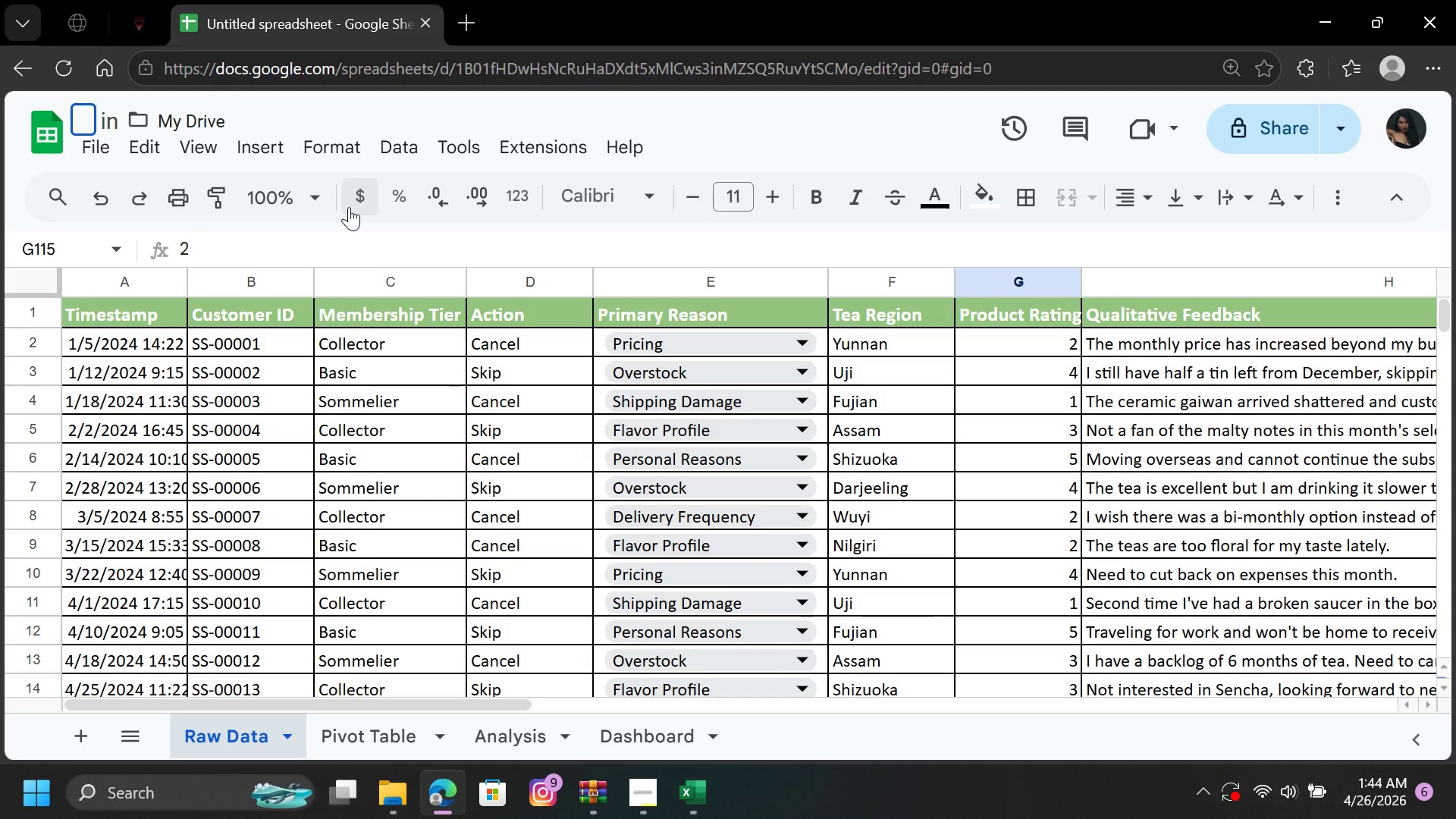 
key(S)
 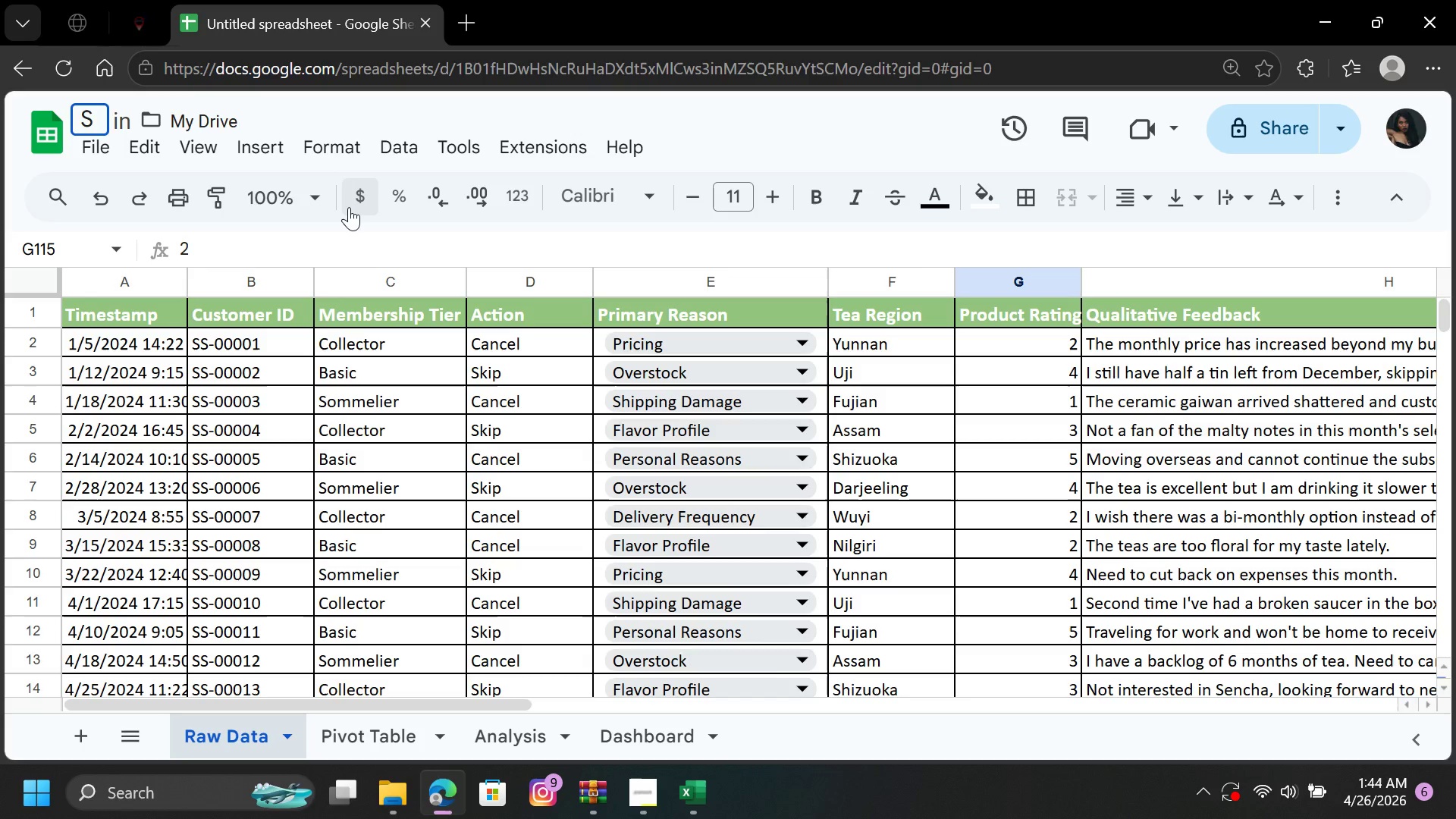 
type(ilver)
 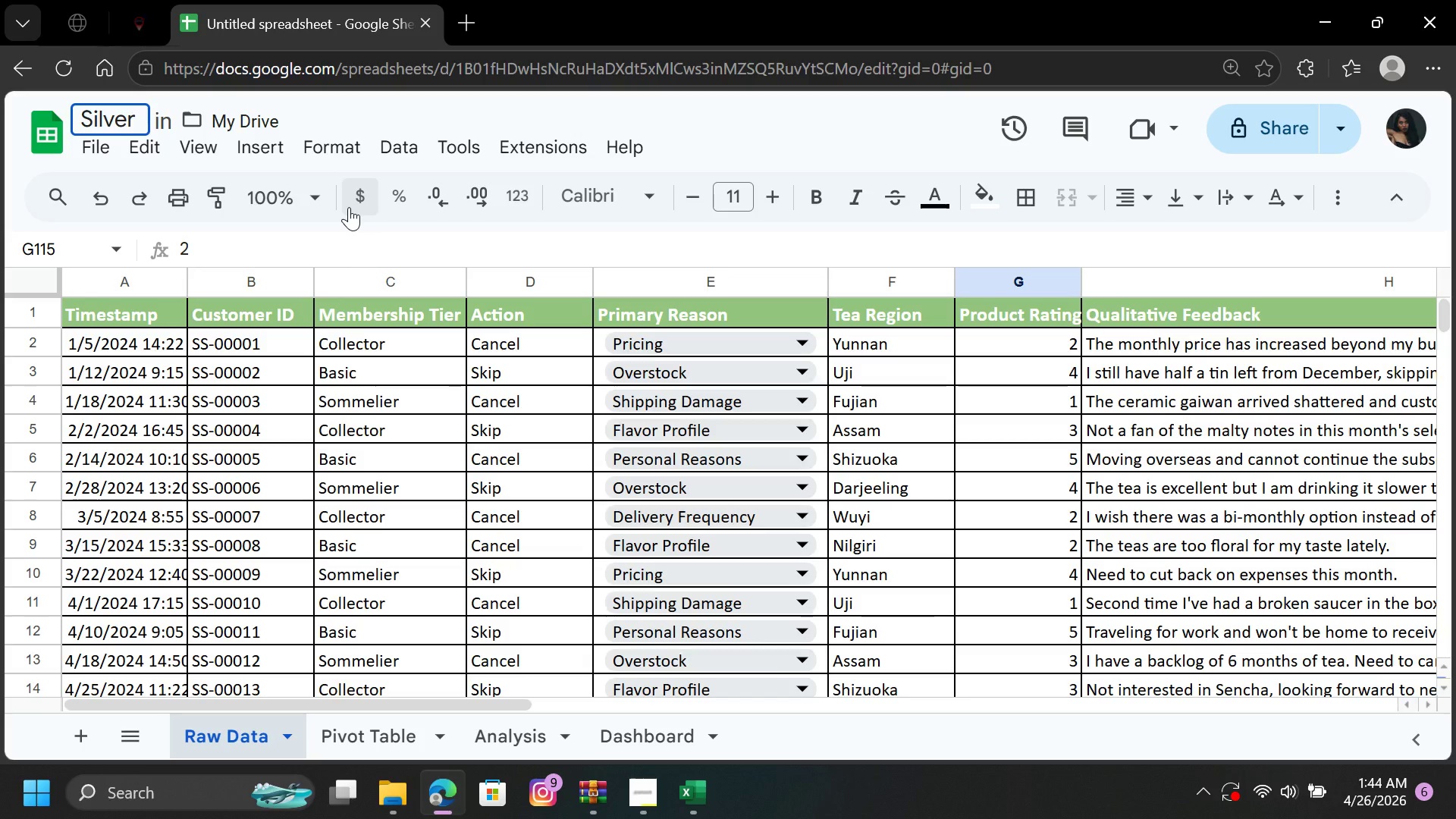 
wait(21.55)
 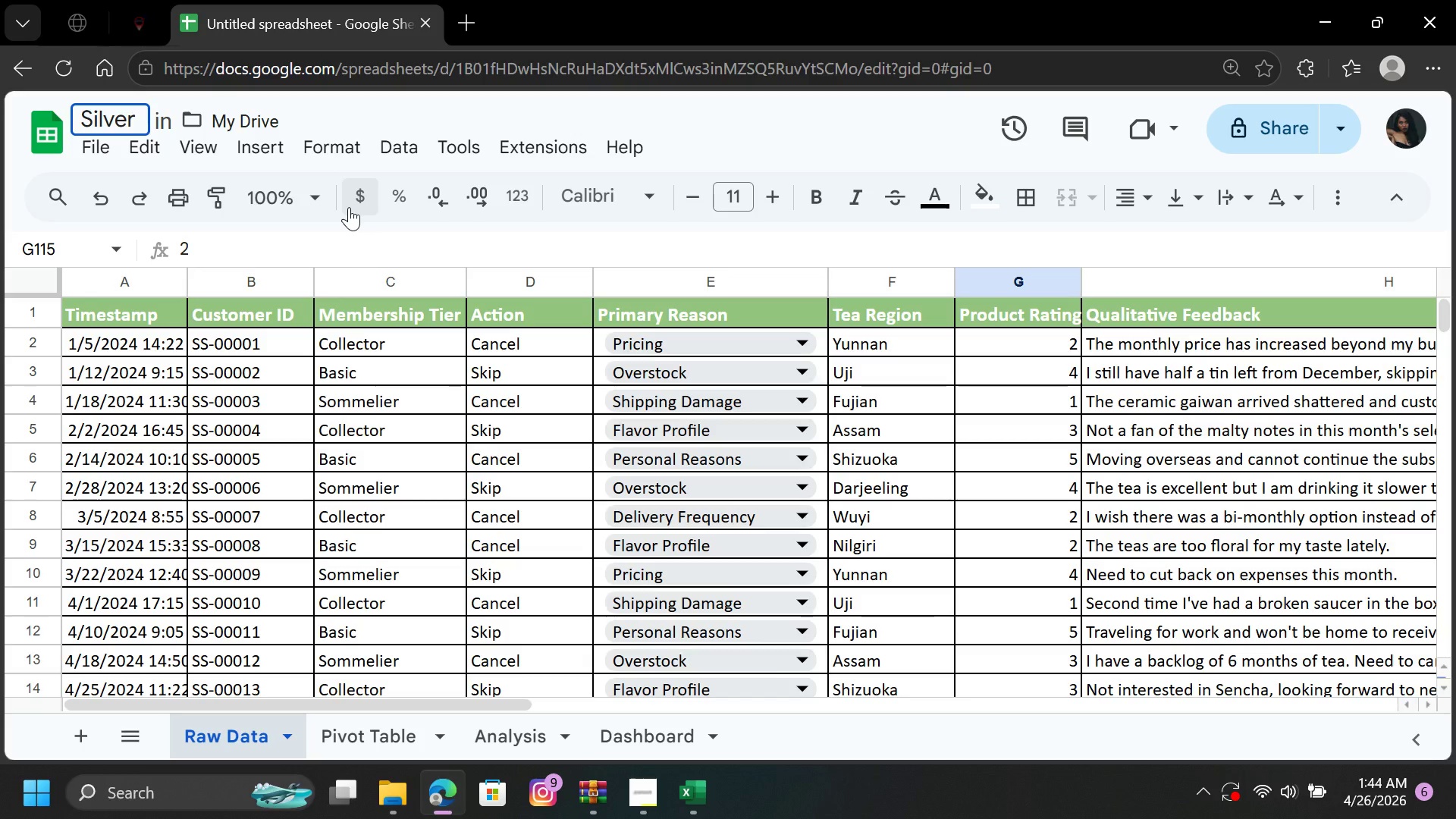 
key(Backspace)
key(Backspace)
key(Backspace)
key(Backspace)
key(Backspace)
type(teep_Stone_Churn_a)
key(Backspace)
type(Analysis)
 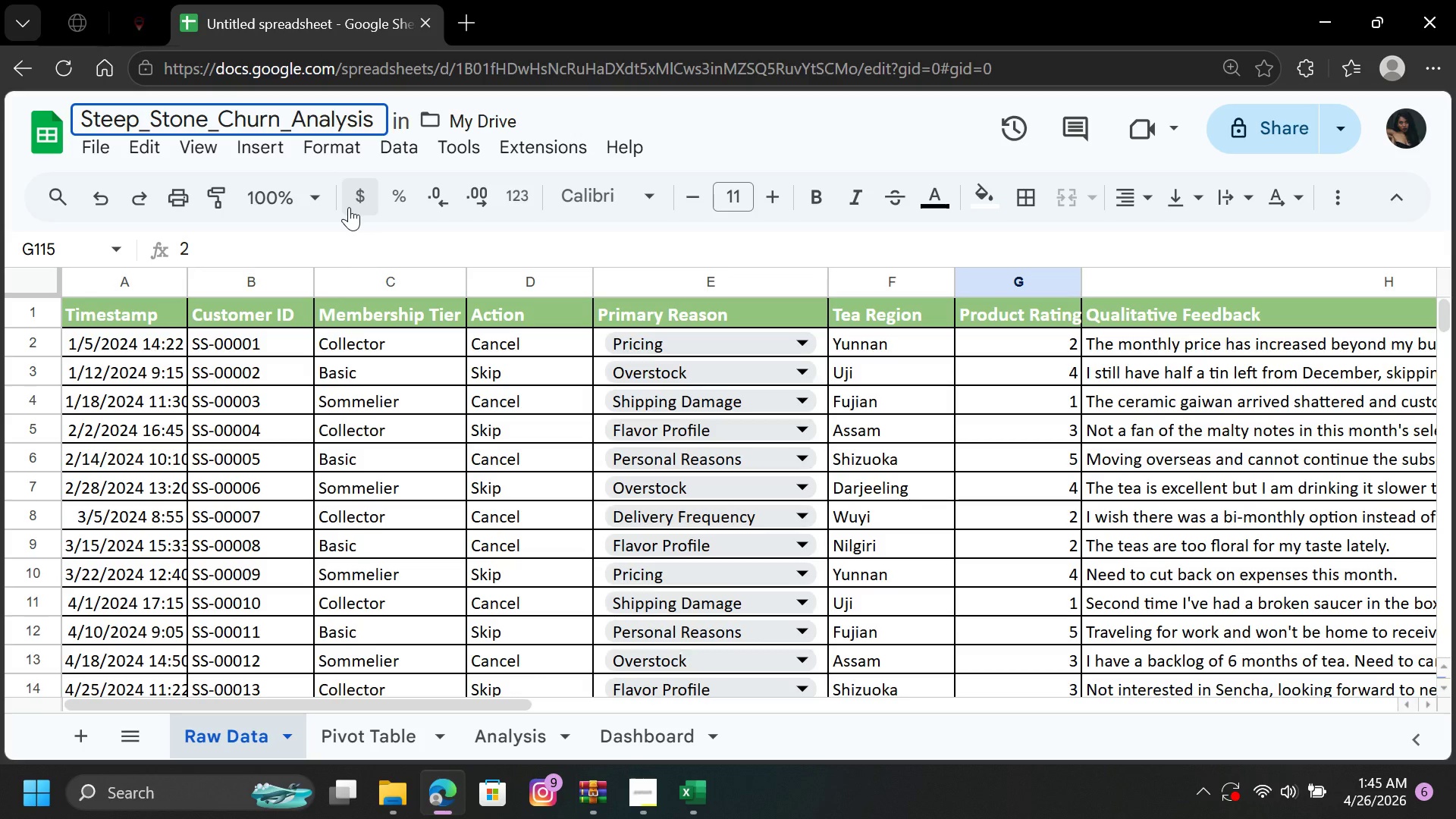 
left_click([635, 786])